 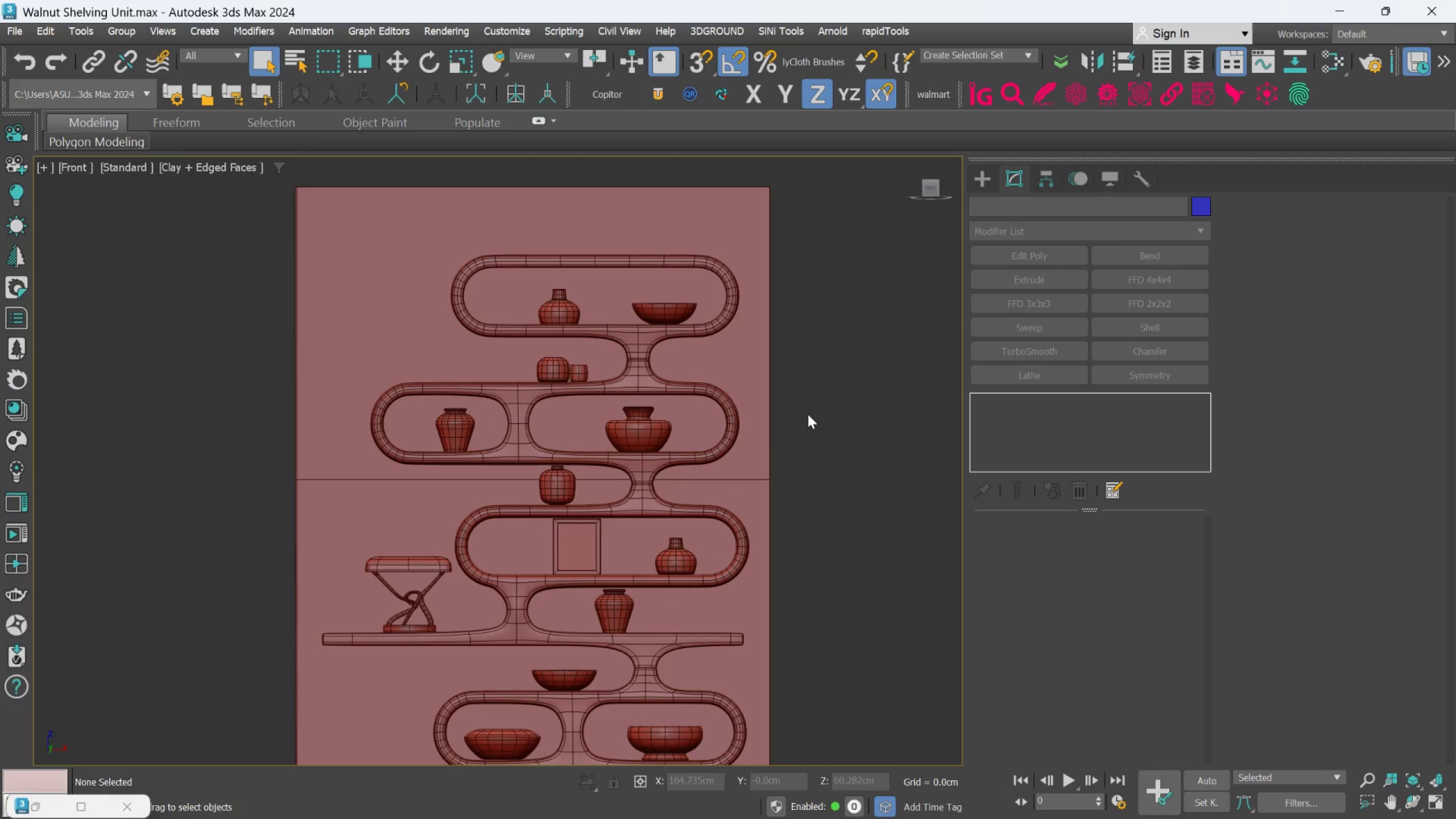 
scroll: coordinate [809, 415], scroll_direction: down, amount: 1.0
 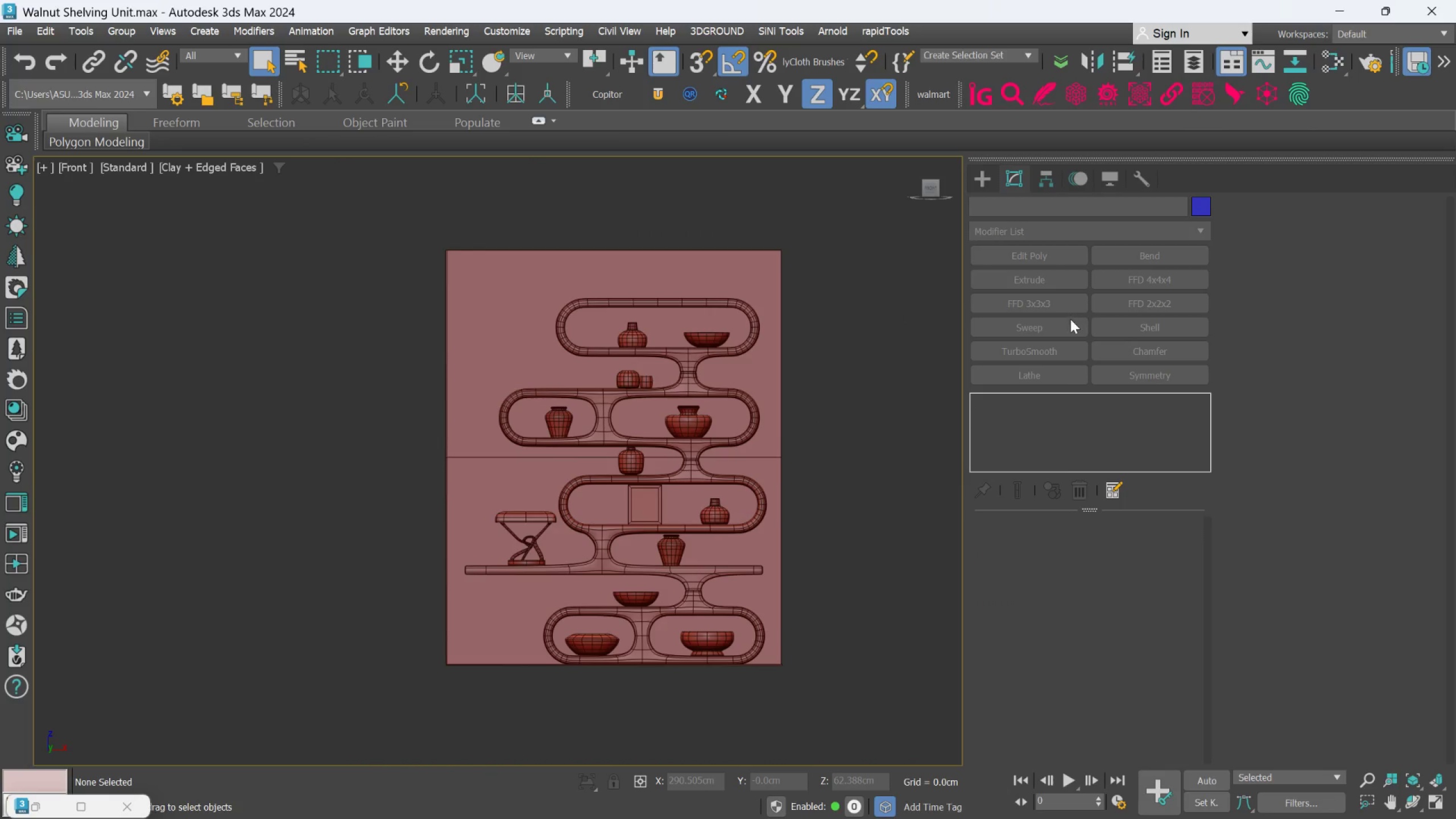 
scroll: coordinate [870, 523], scroll_direction: up, amount: 1.0
 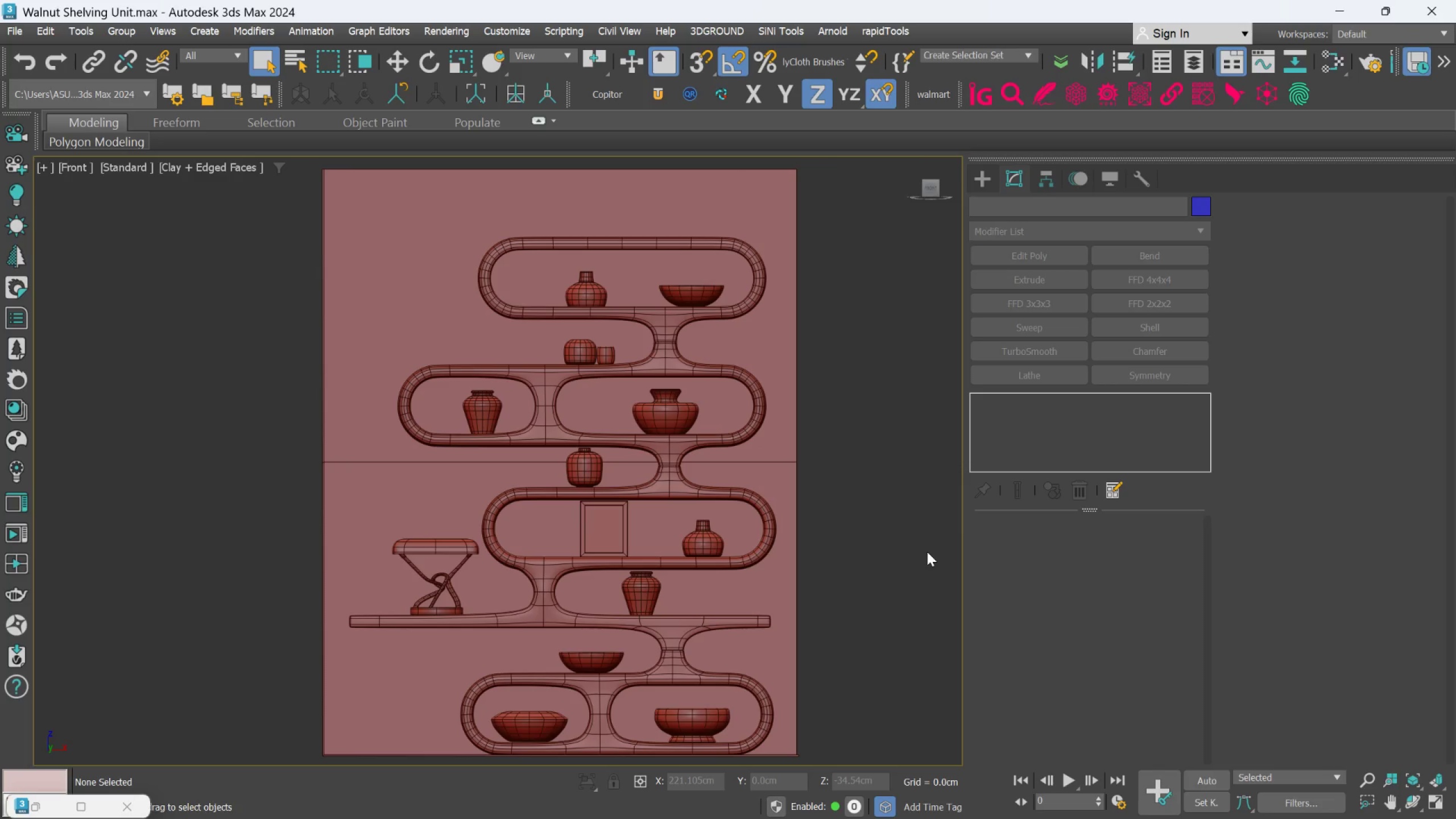 
wait(11.37)
 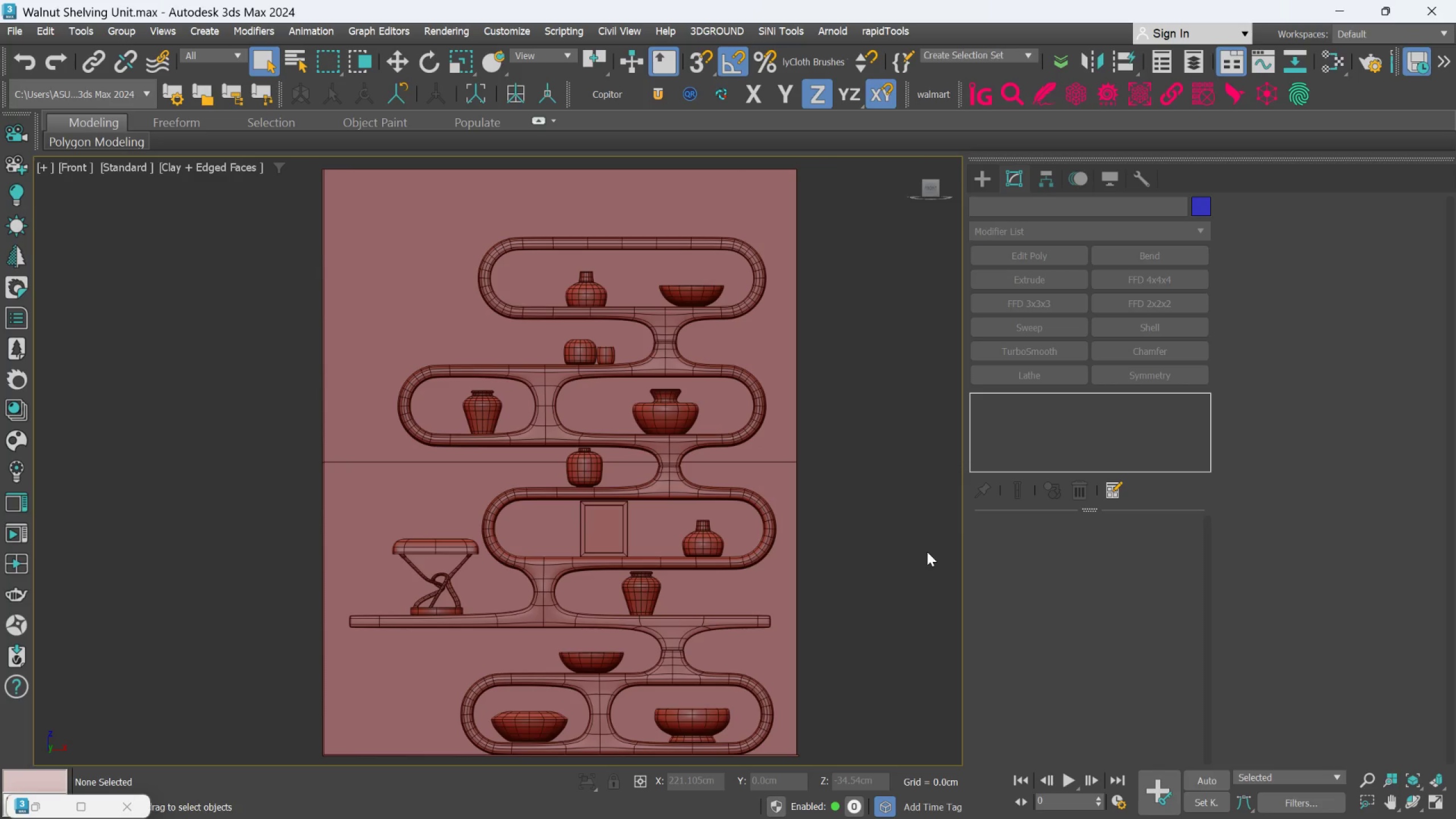 
left_click([1234, 798])
 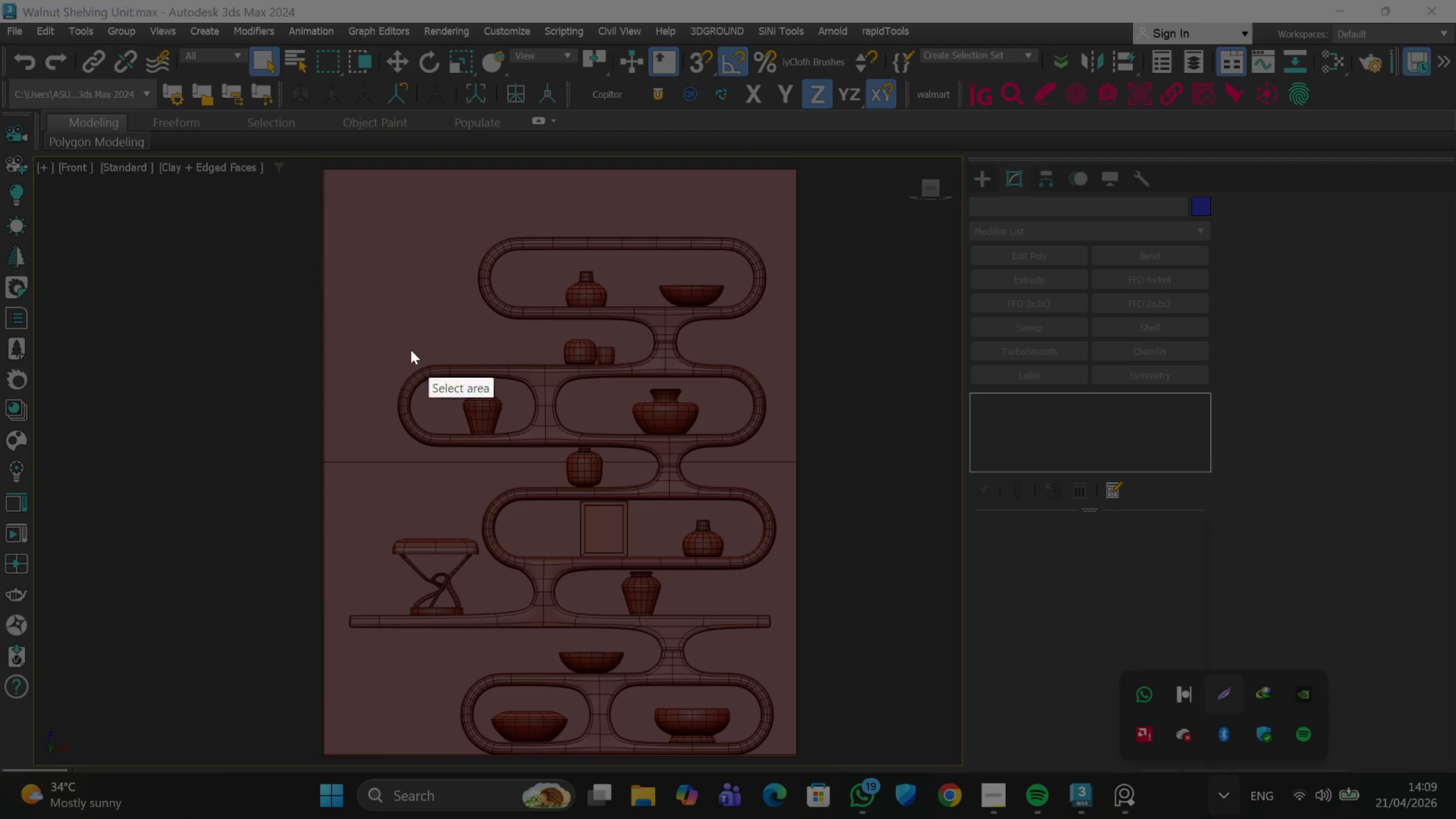 
left_click_drag(start_coordinate=[302, 159], to_coordinate=[826, 766])
 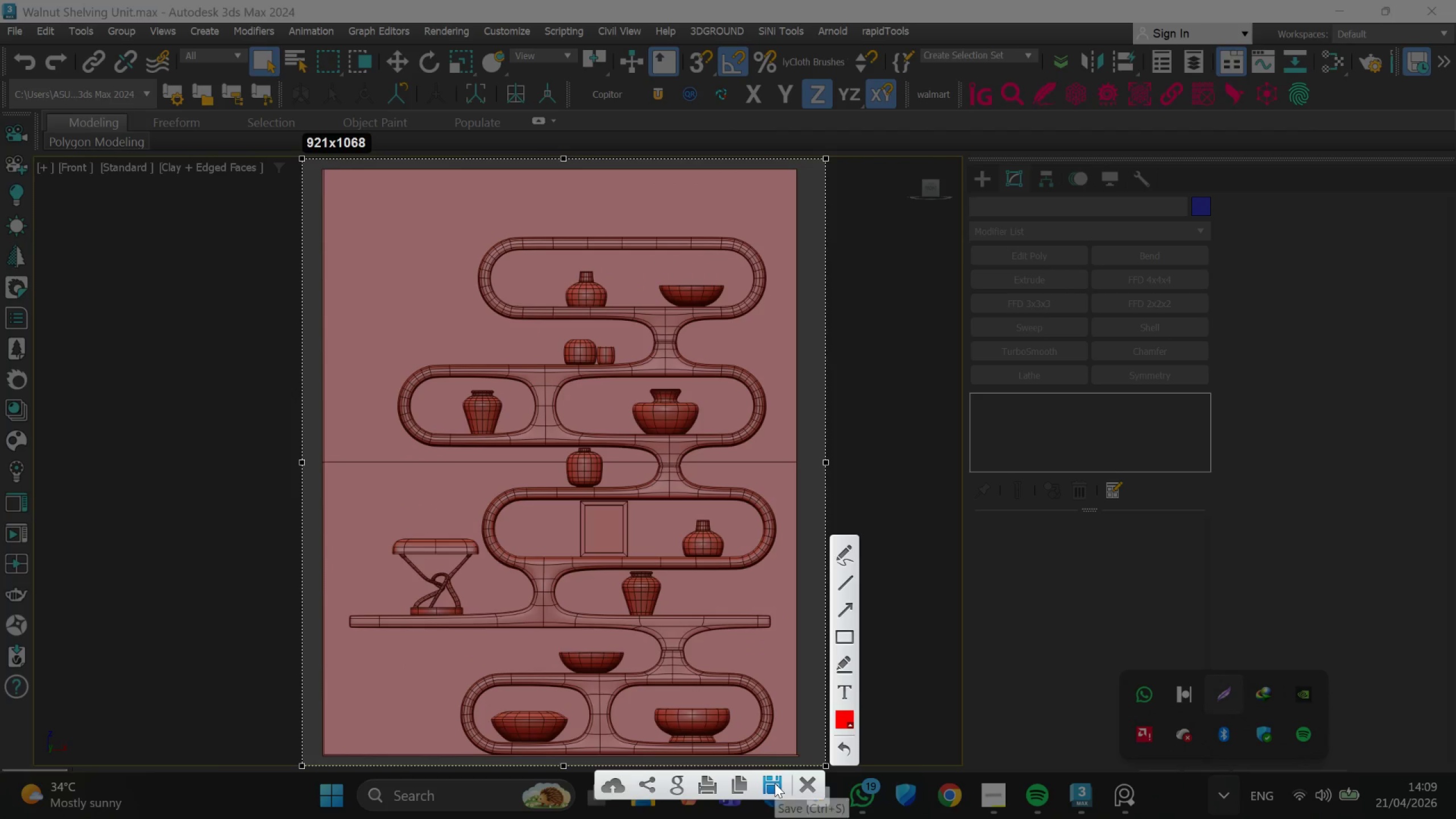 
left_click([774, 784])
 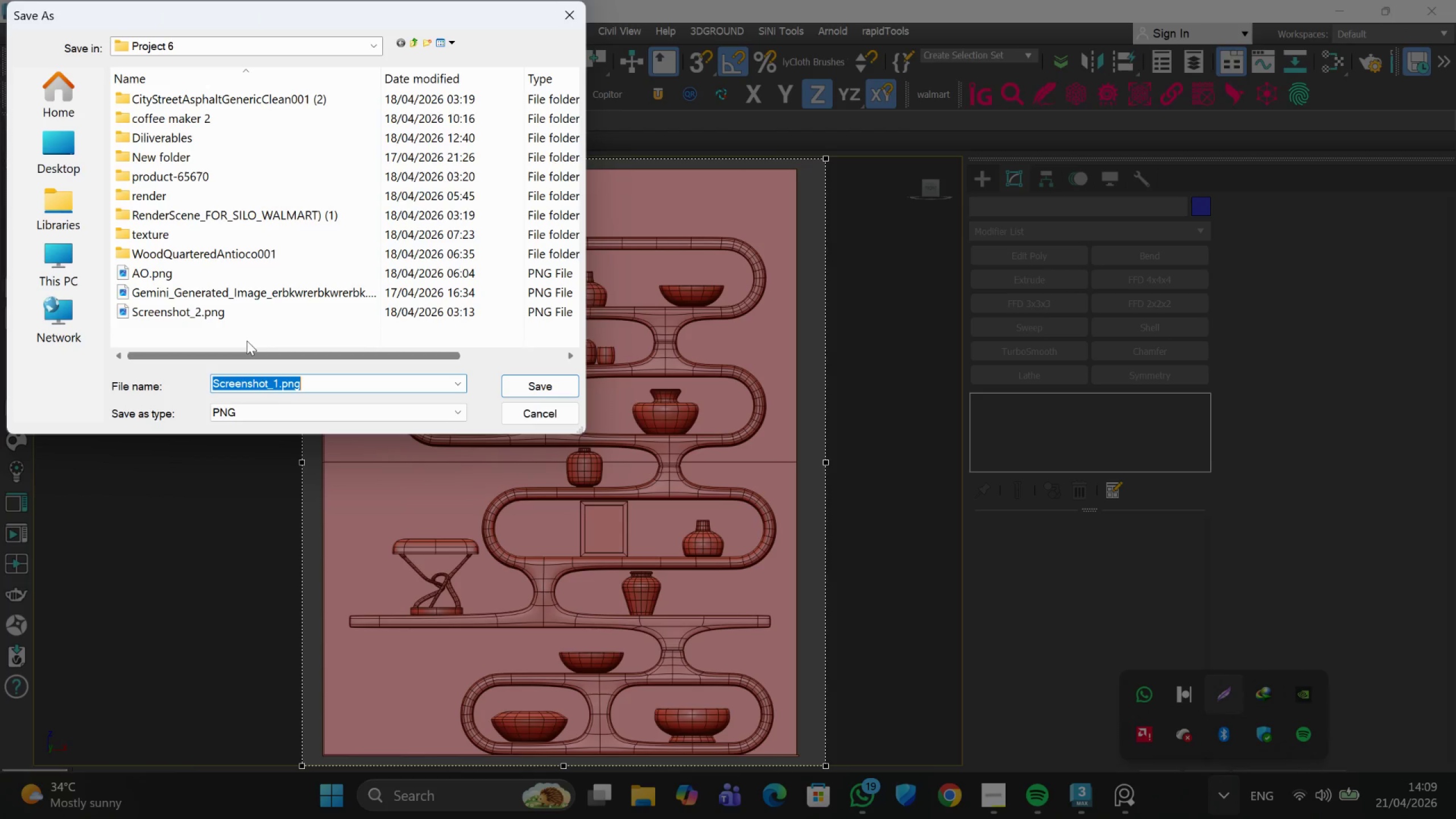 
scroll: coordinate [233, 292], scroll_direction: down, amount: 2.0
 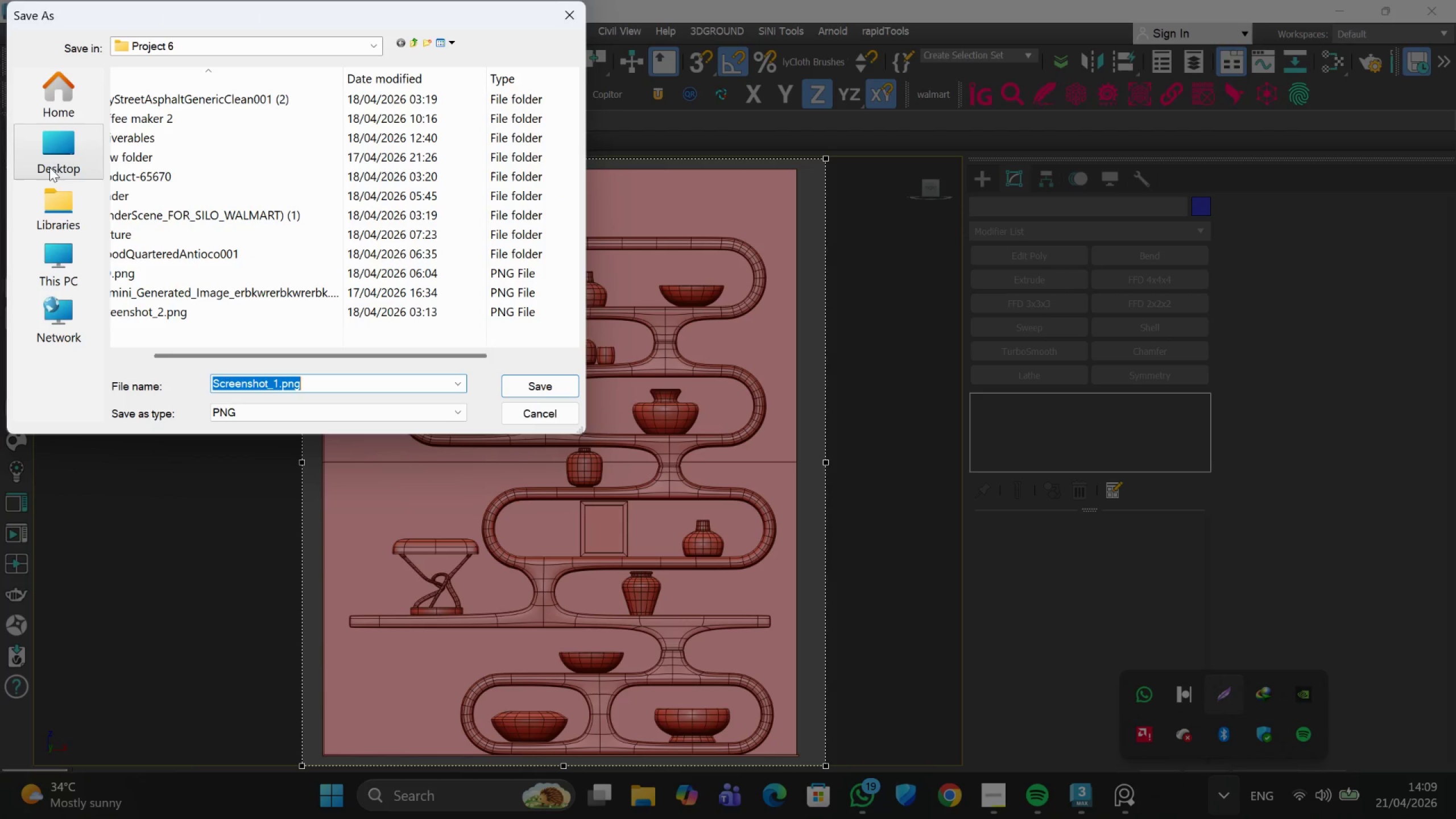 
left_click([49, 158])
 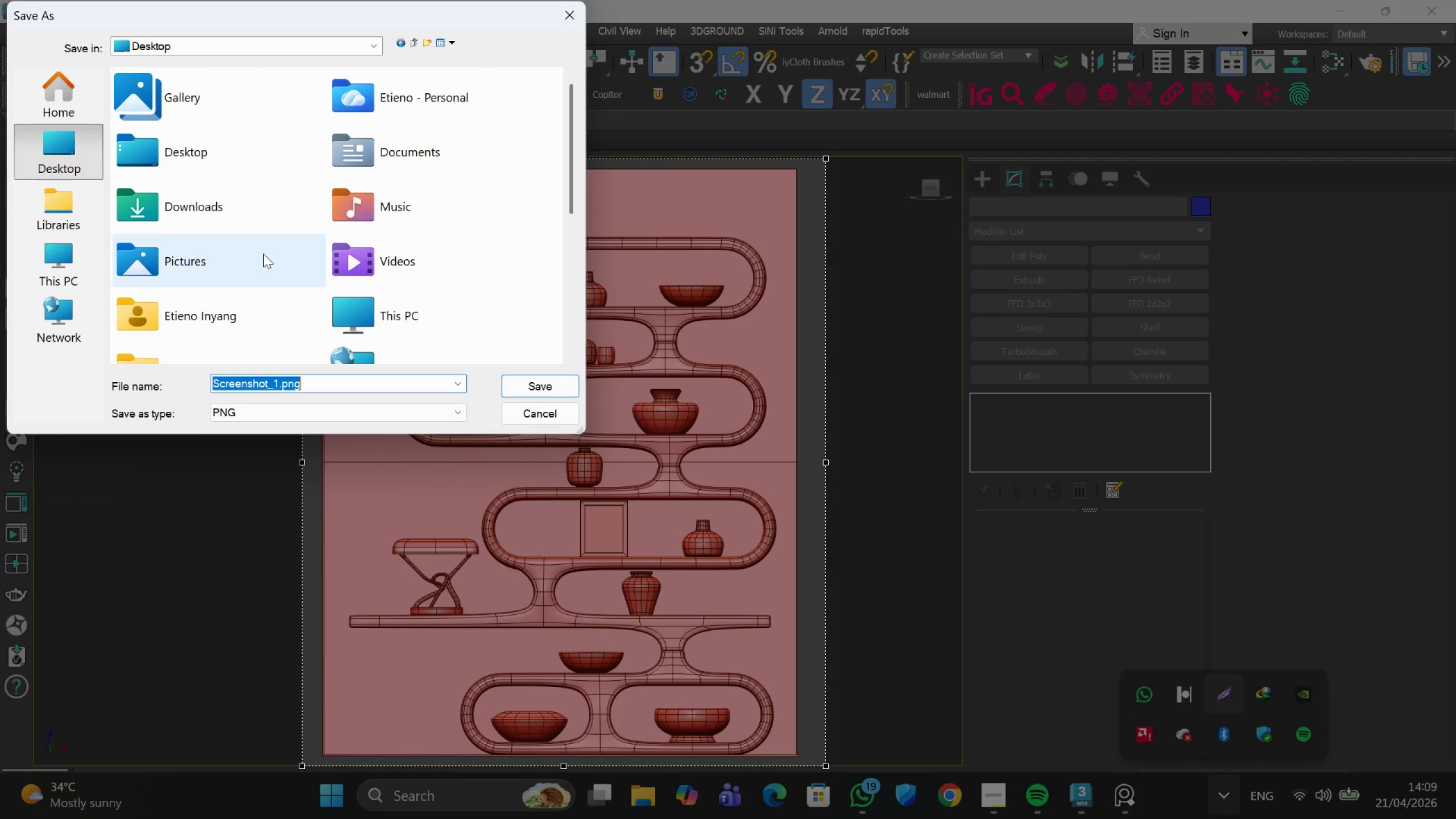 
scroll: coordinate [302, 307], scroll_direction: down, amount: 4.0
 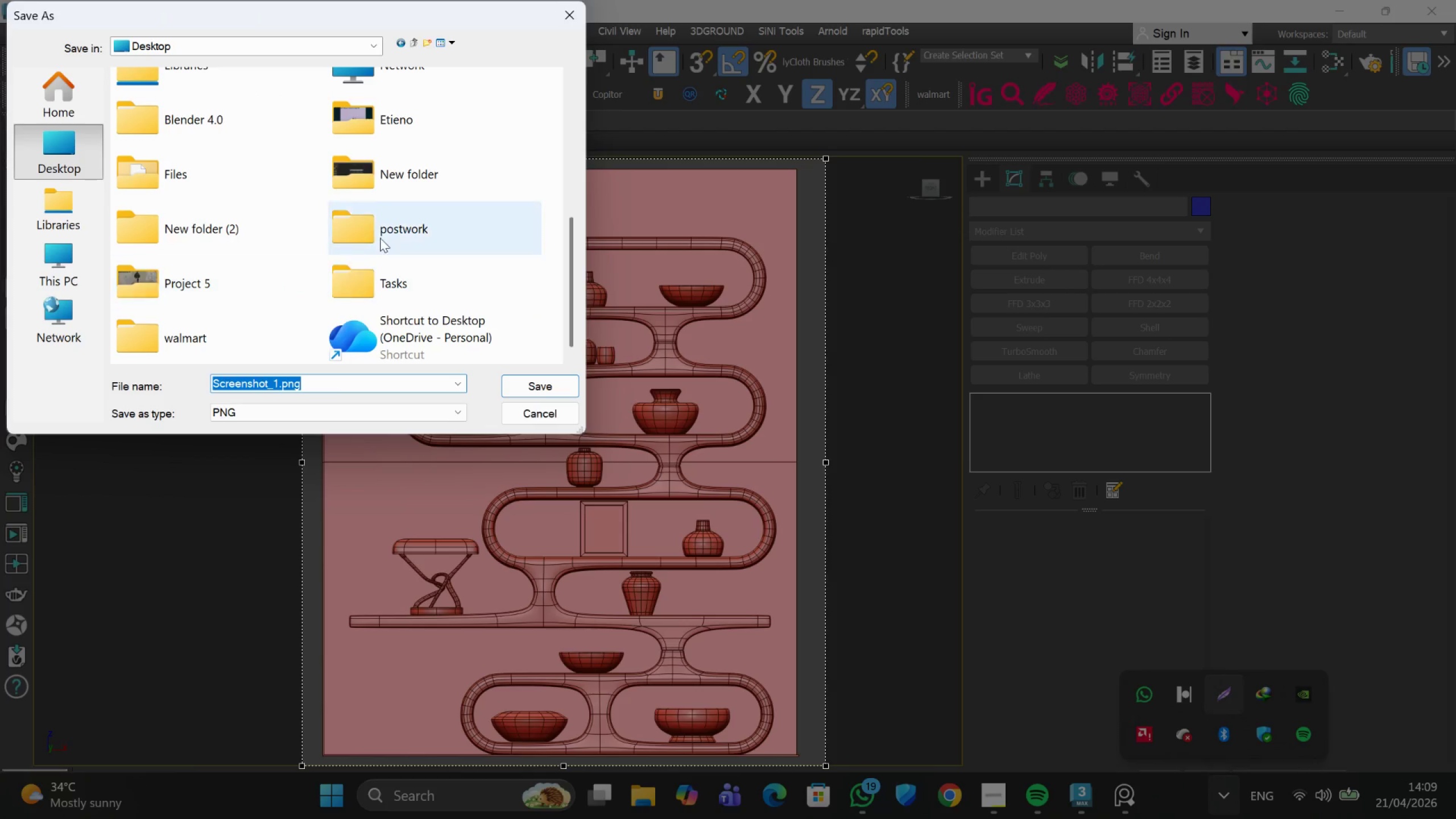 
double_click([381, 236])
 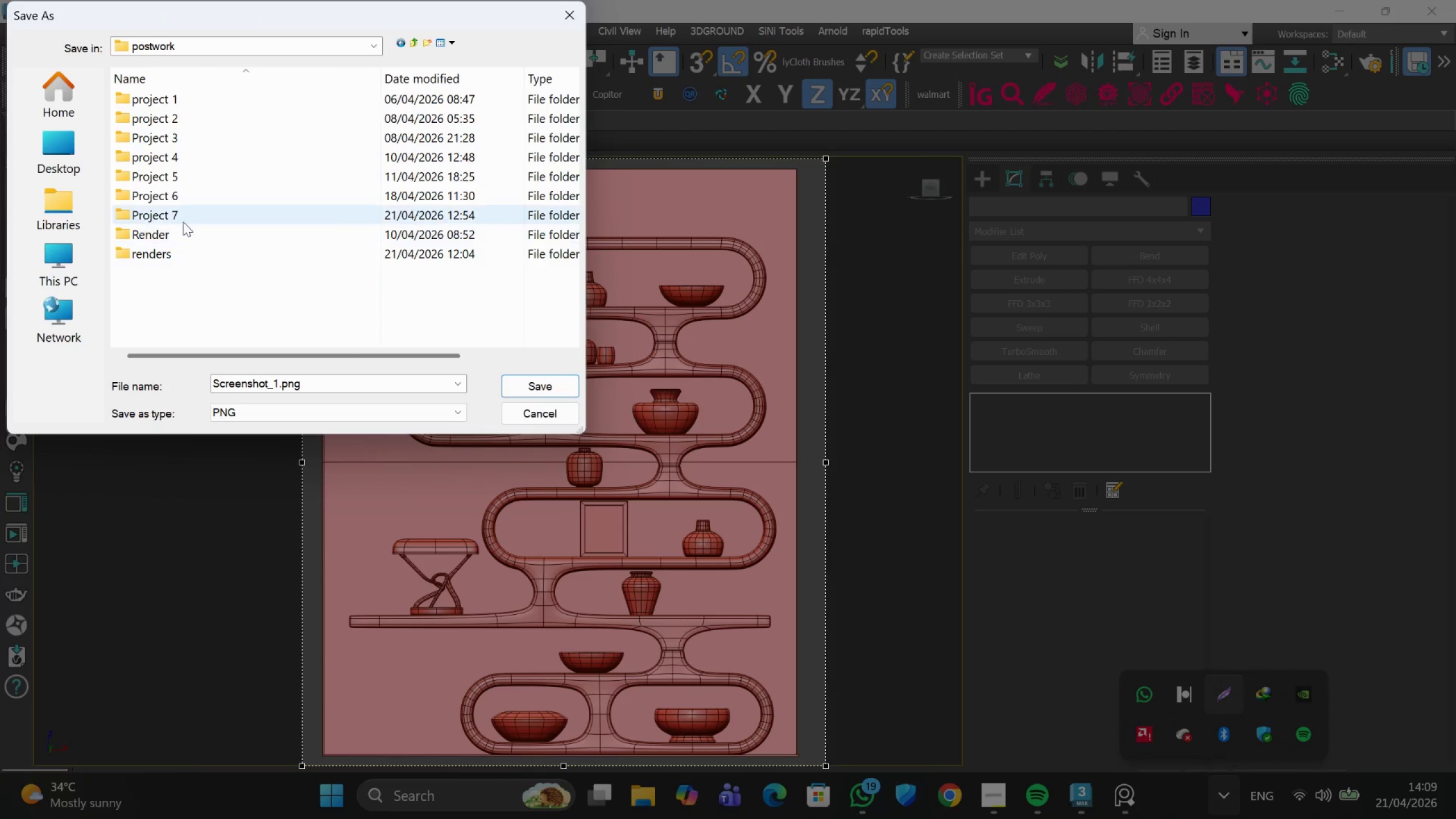 
double_click([183, 222])
 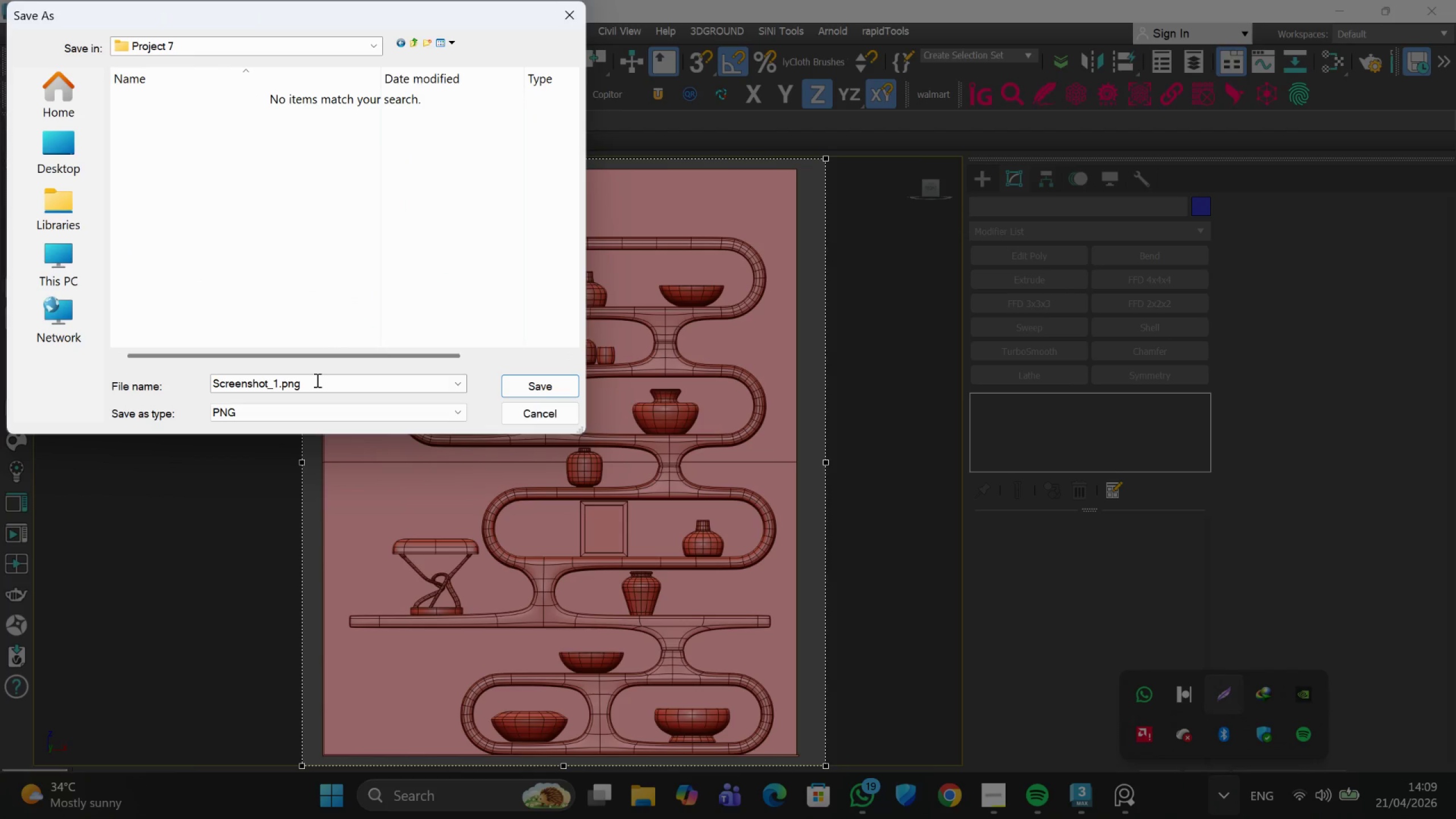 
double_click([316, 380])
 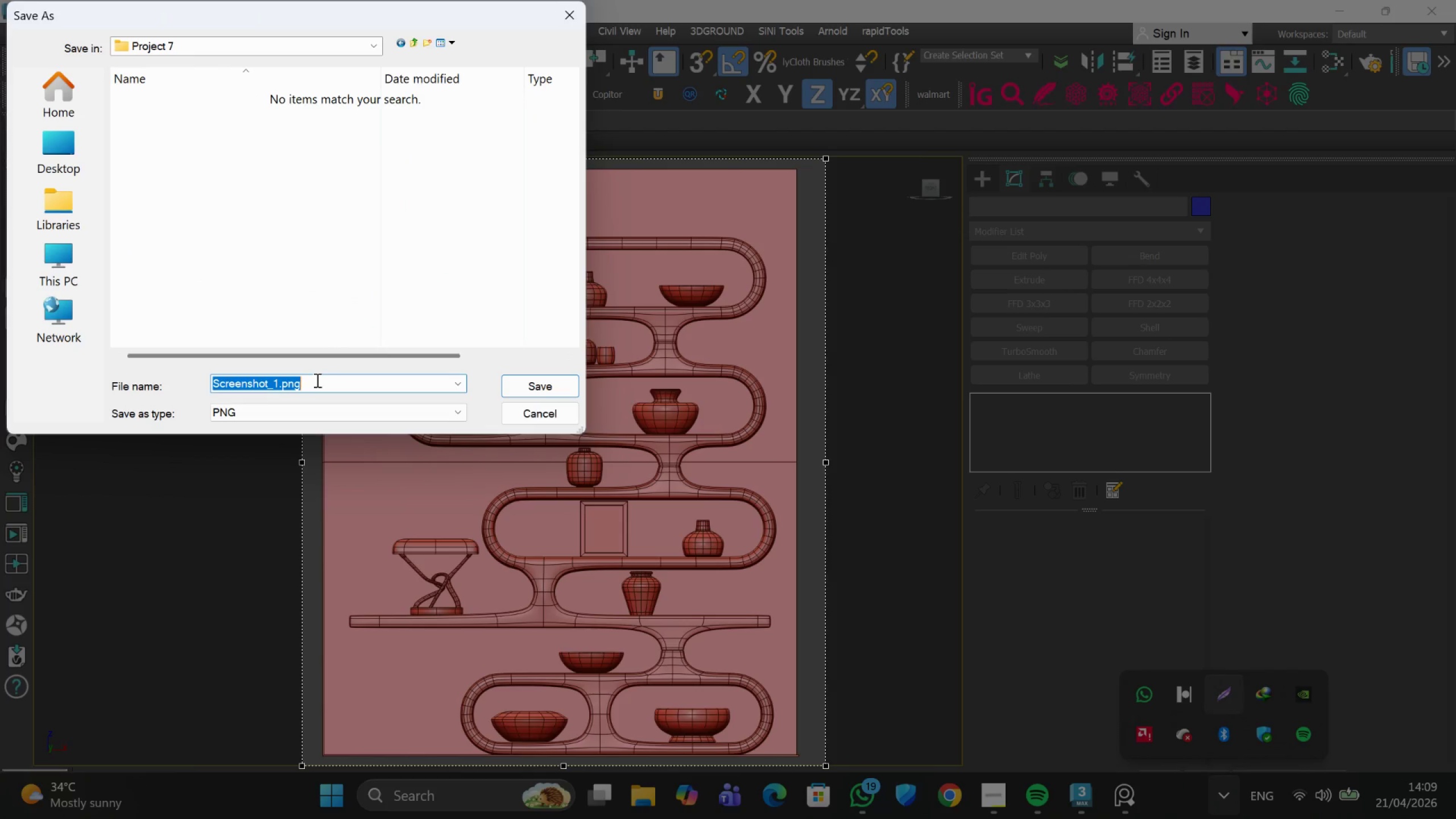 